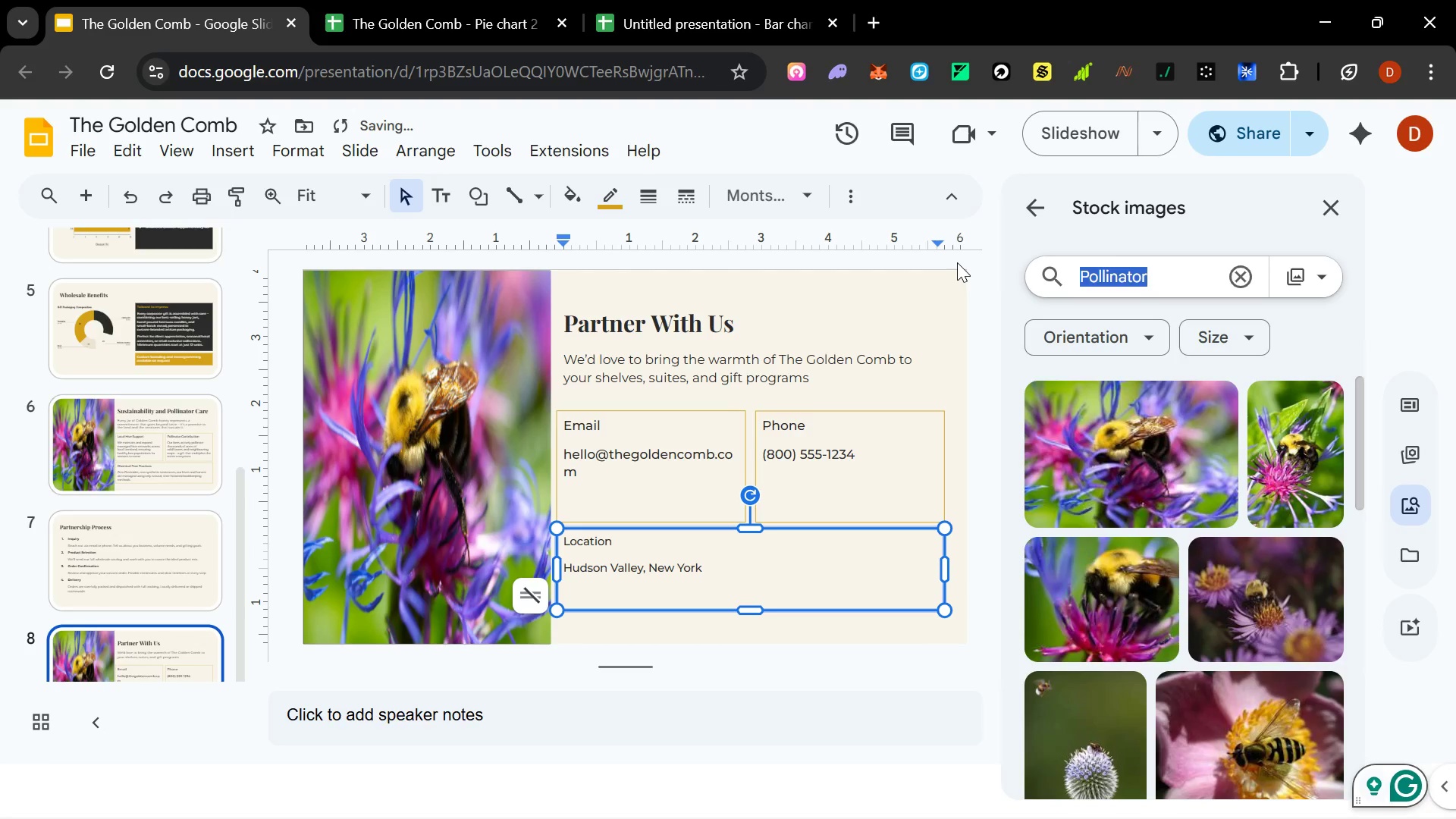 
type(Nice hice )
key(Backspace)
key(Backspace)
type(ve pi)
key(Backspace)
key(Backspace)
key(Backspace)
key(Backspace)
key(Backspace)
key(Backspace)
type(ve bee picture)
 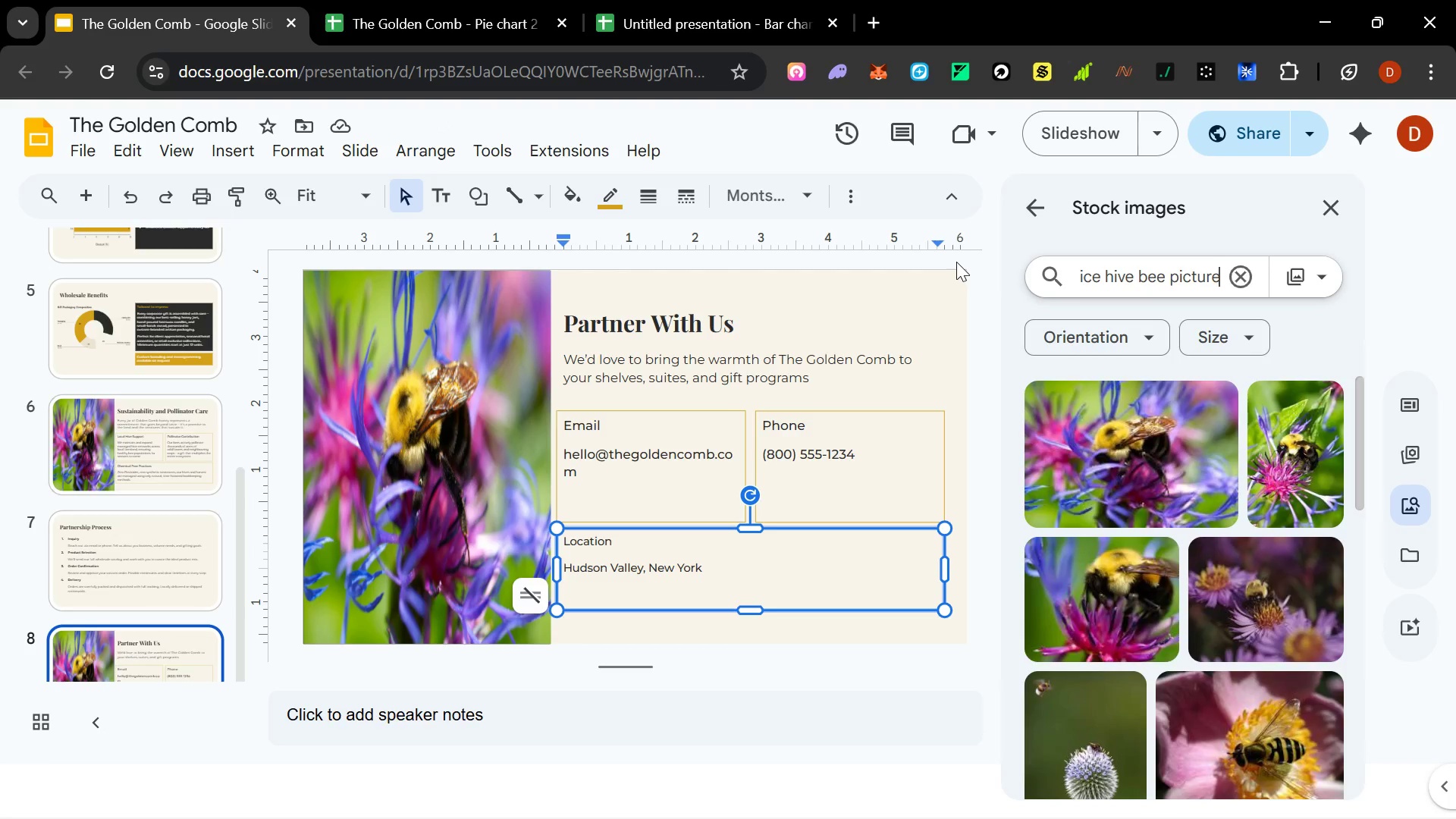 
key(Enter)
 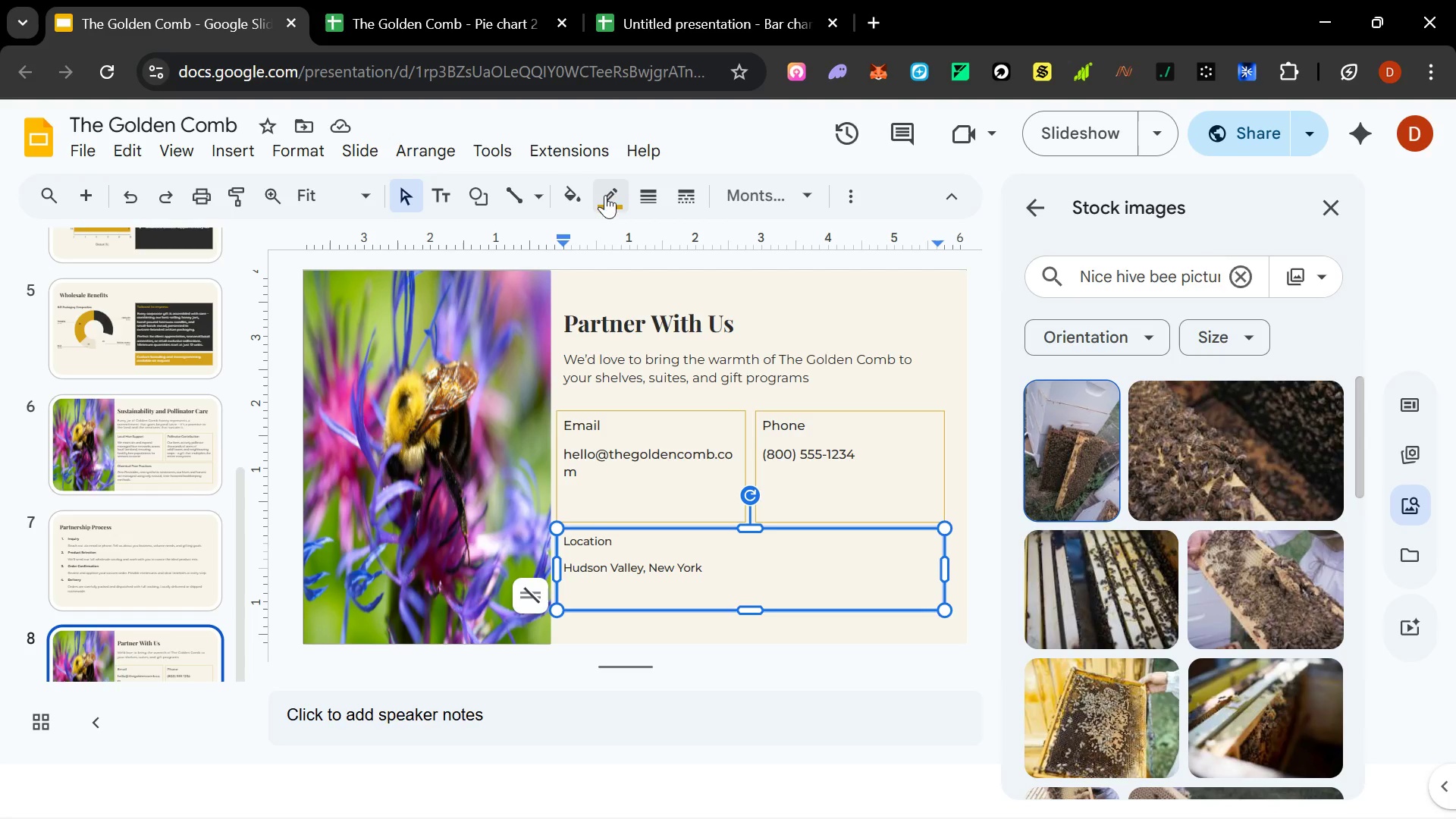 
left_click([500, 143])
 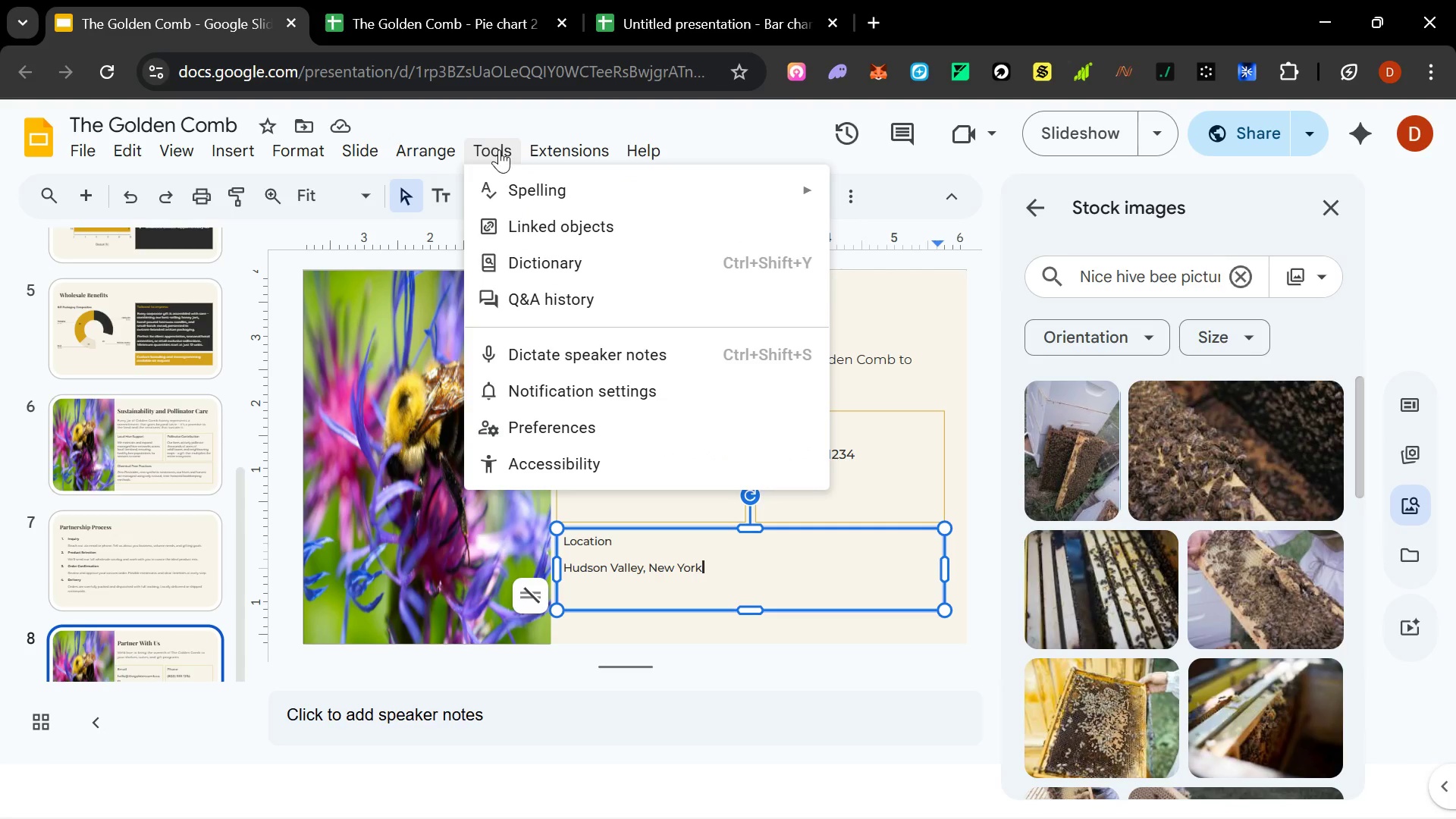 
left_click([503, 178])
 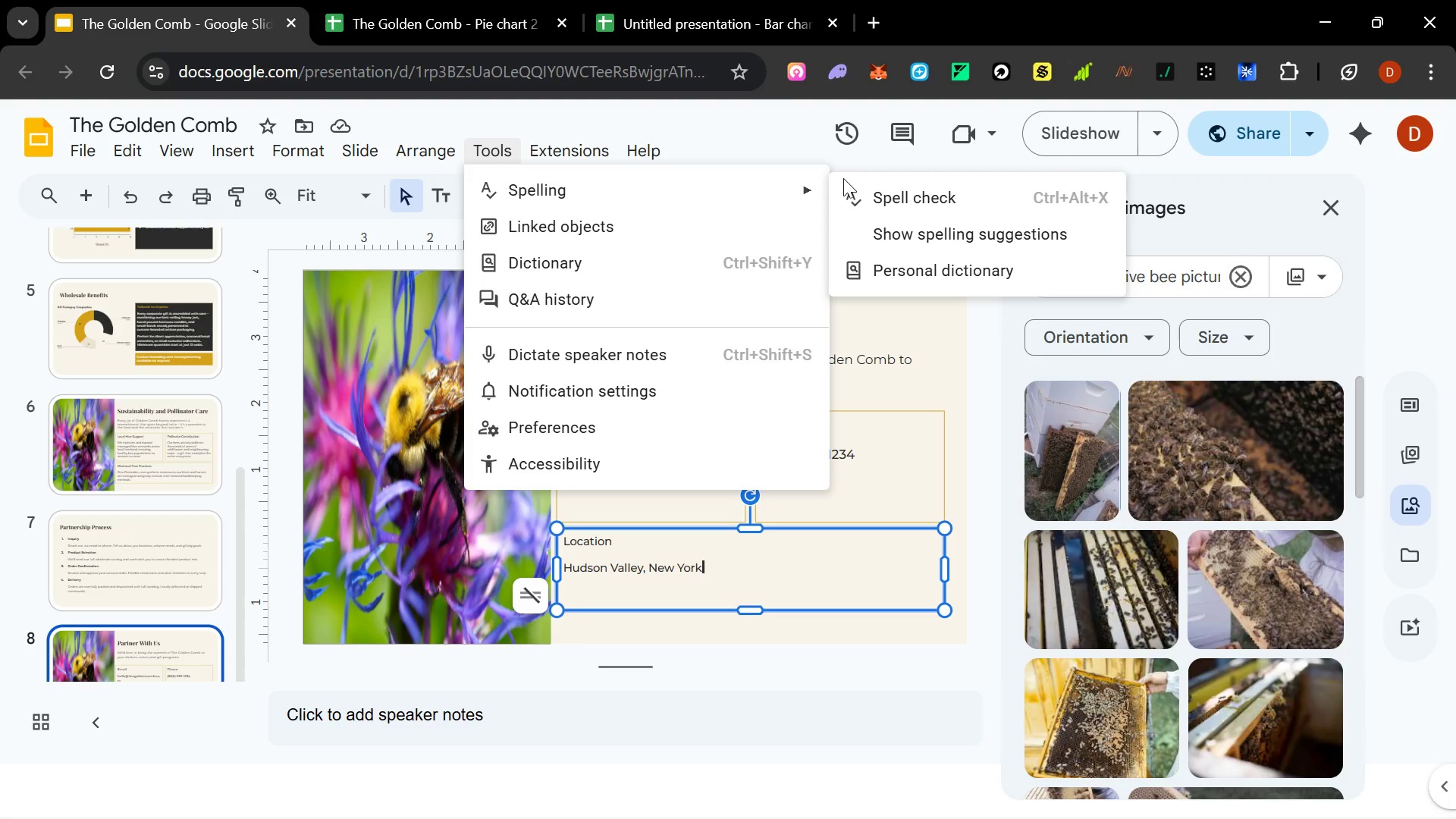 
left_click([901, 194])
 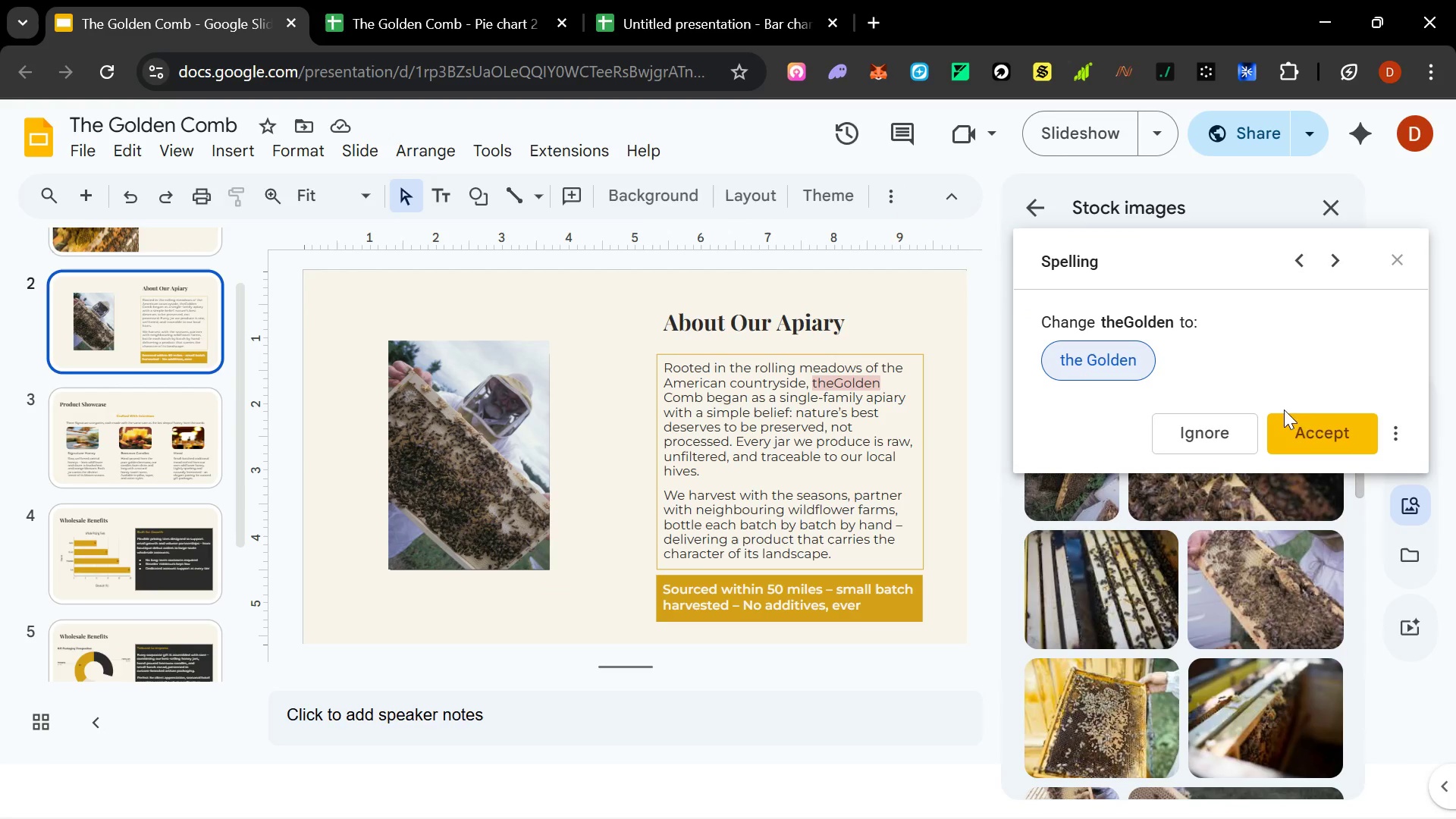 
left_click([1301, 426])
 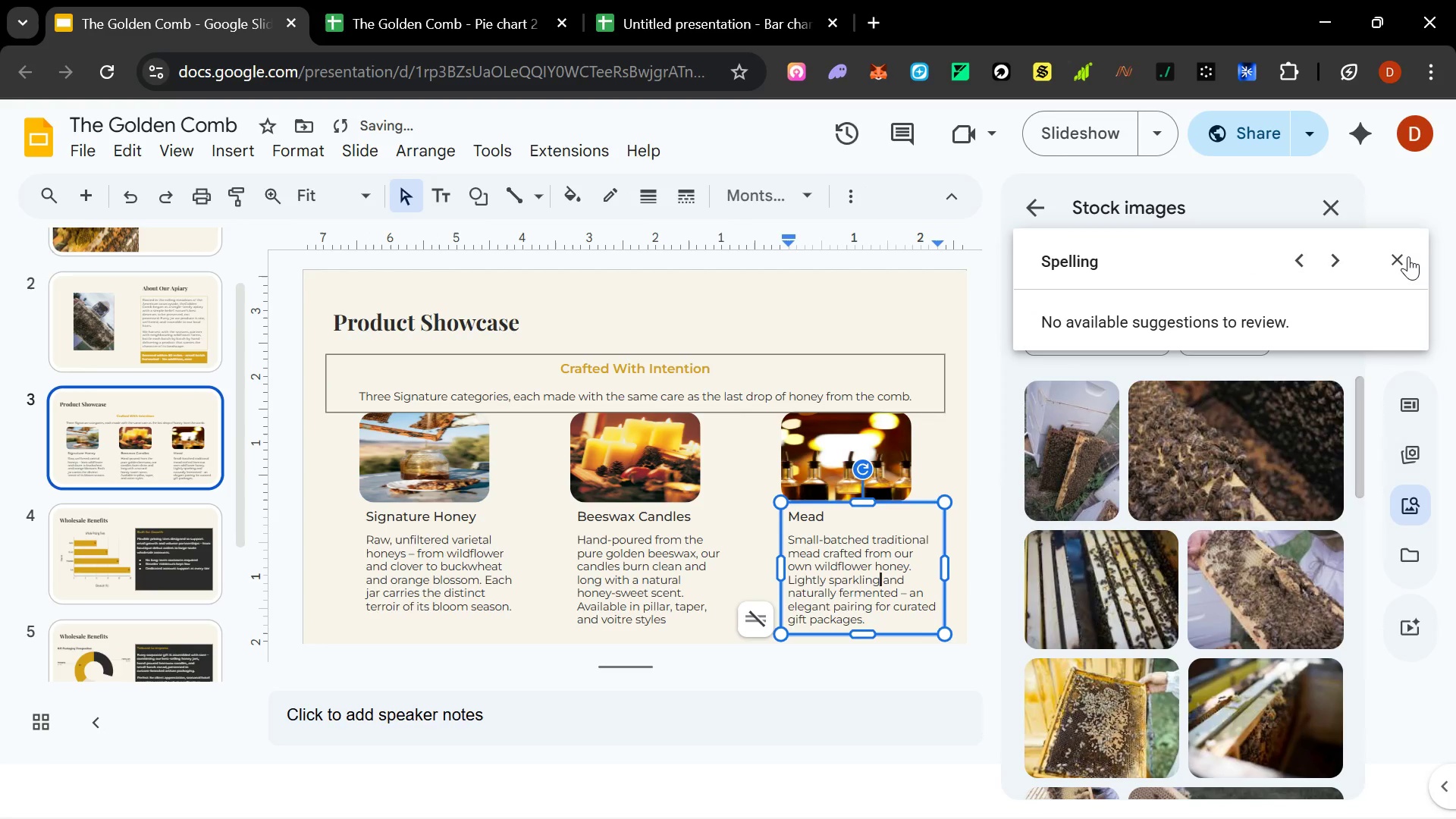 
scroll: coordinate [151, 546], scroll_direction: down, amount: 7.0
 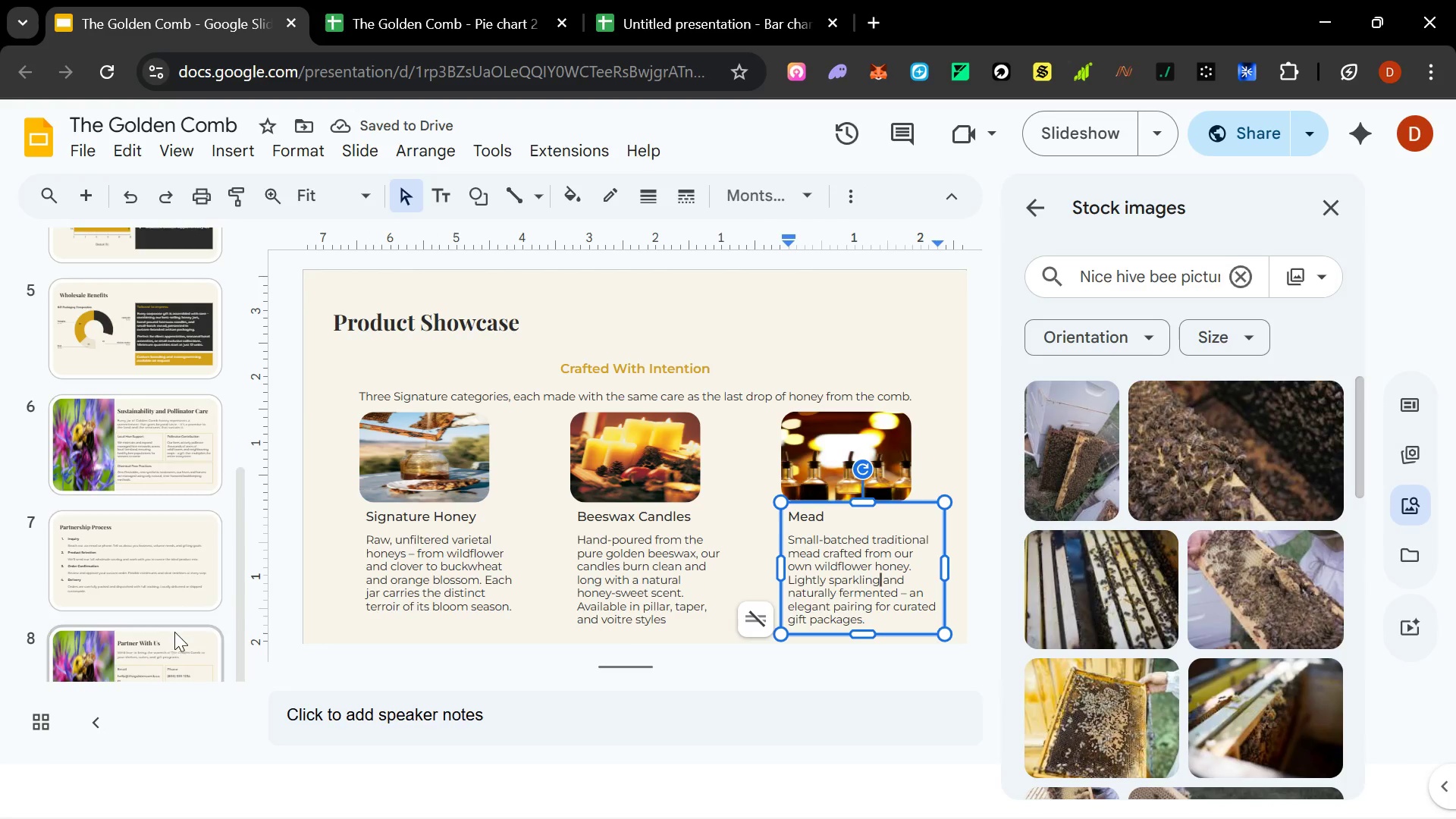 
left_click([174, 632])
 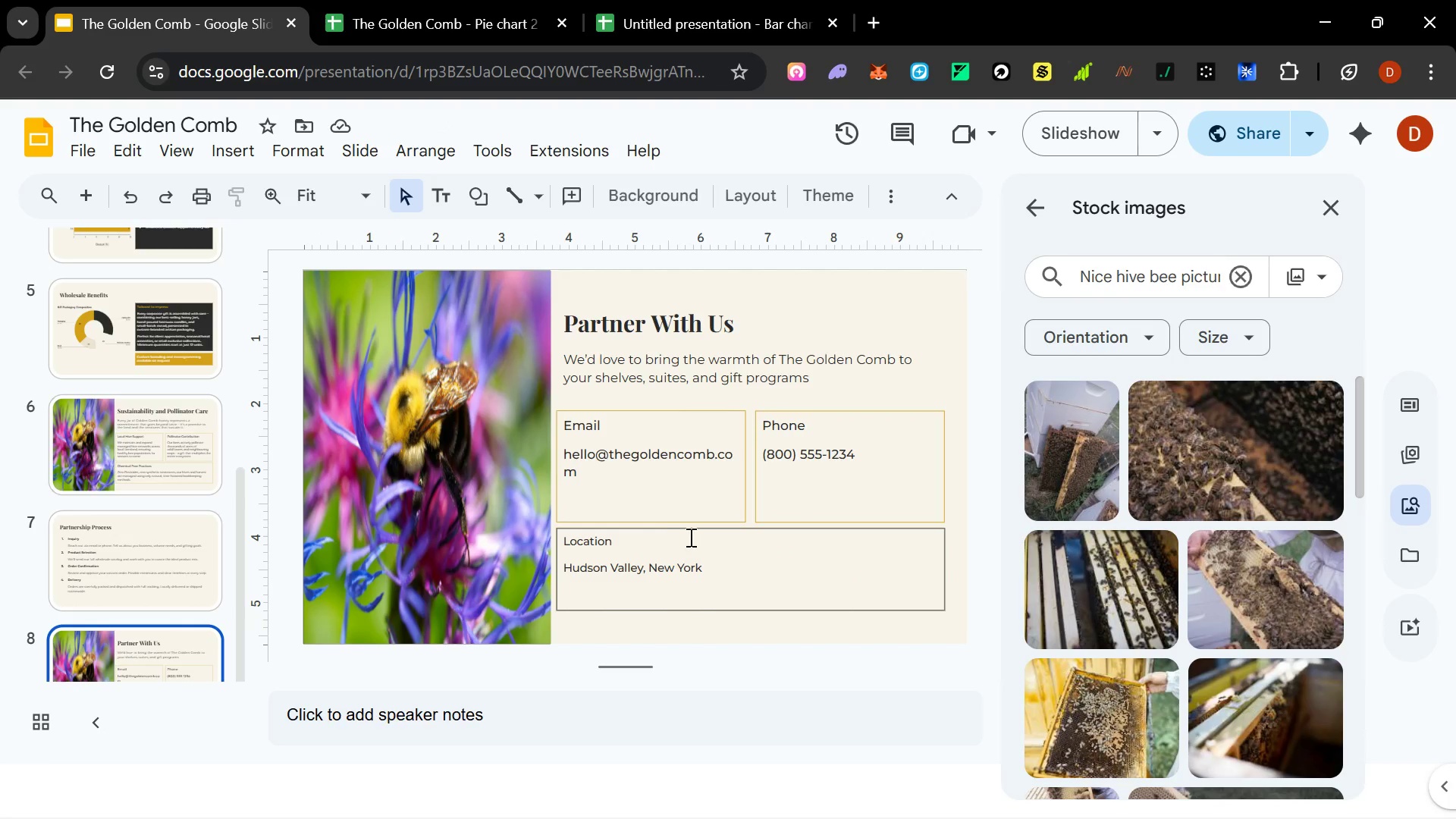 
left_click([467, 507])
 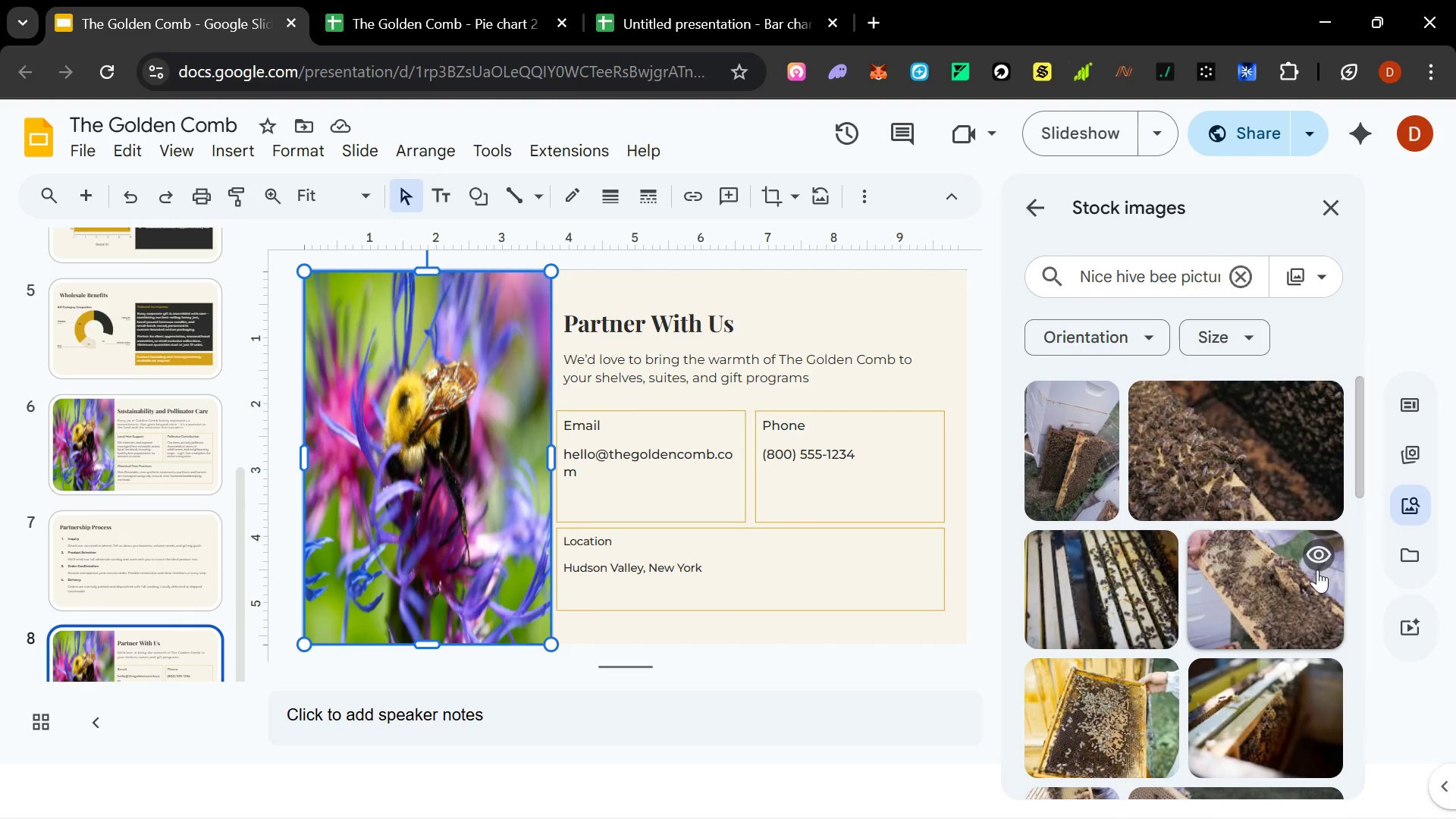 
scroll: coordinate [1111, 545], scroll_direction: down, amount: 6.0
 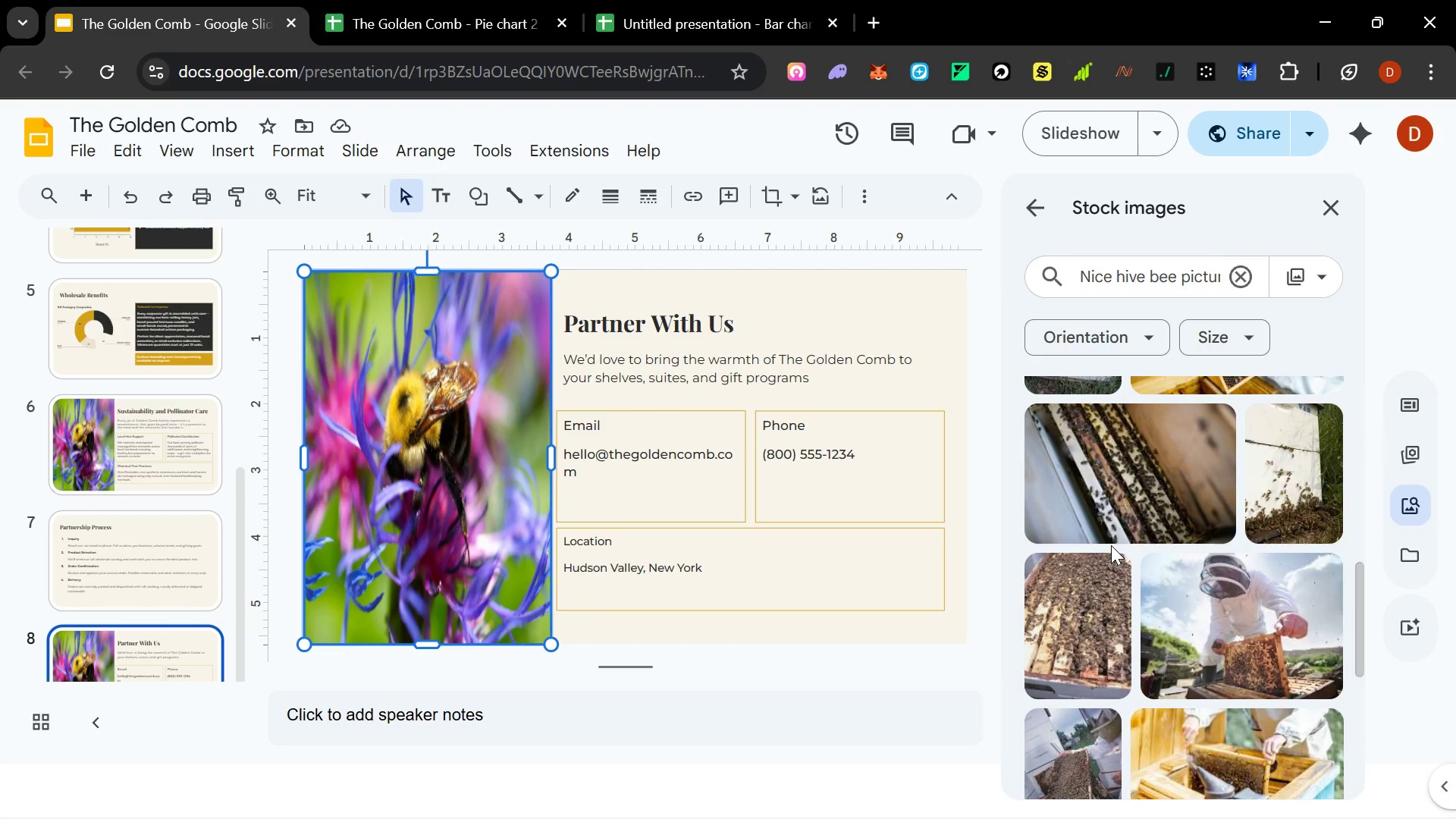 
scroll: coordinate [1111, 547], scroll_direction: up, amount: 3.0
 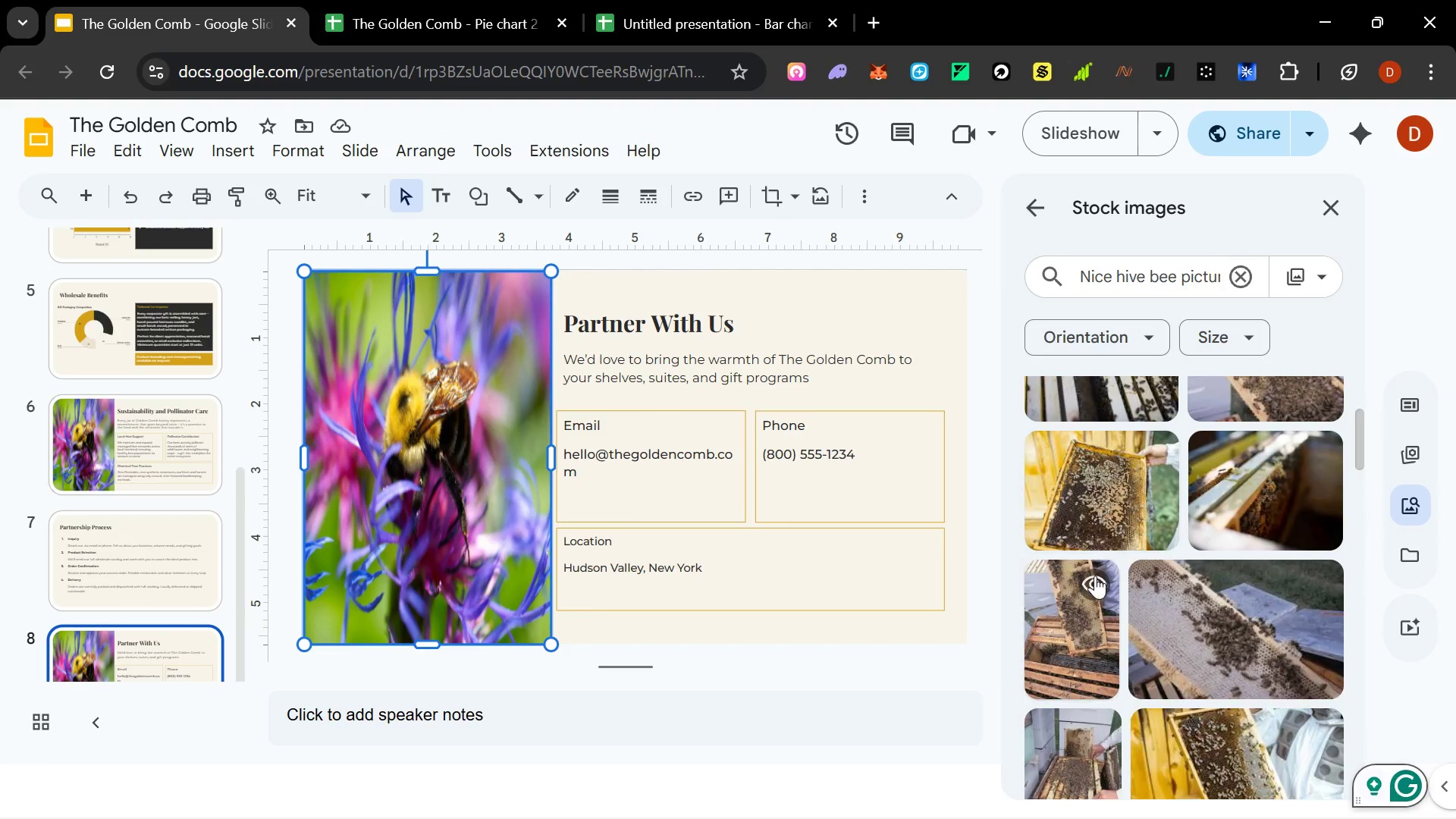 
scroll: coordinate [1095, 576], scroll_direction: none, amount: 0.0
 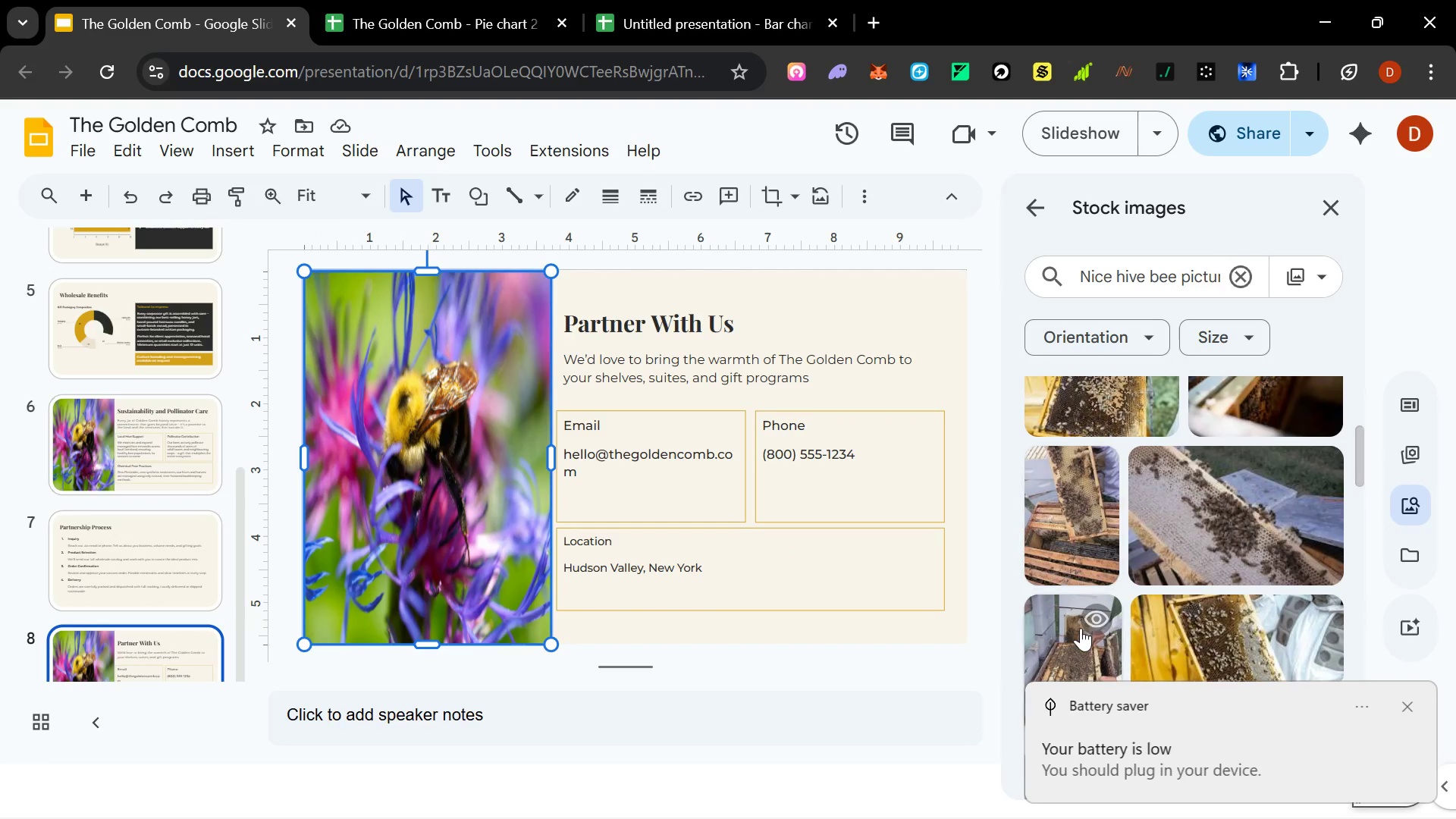 
left_click([1081, 628])
 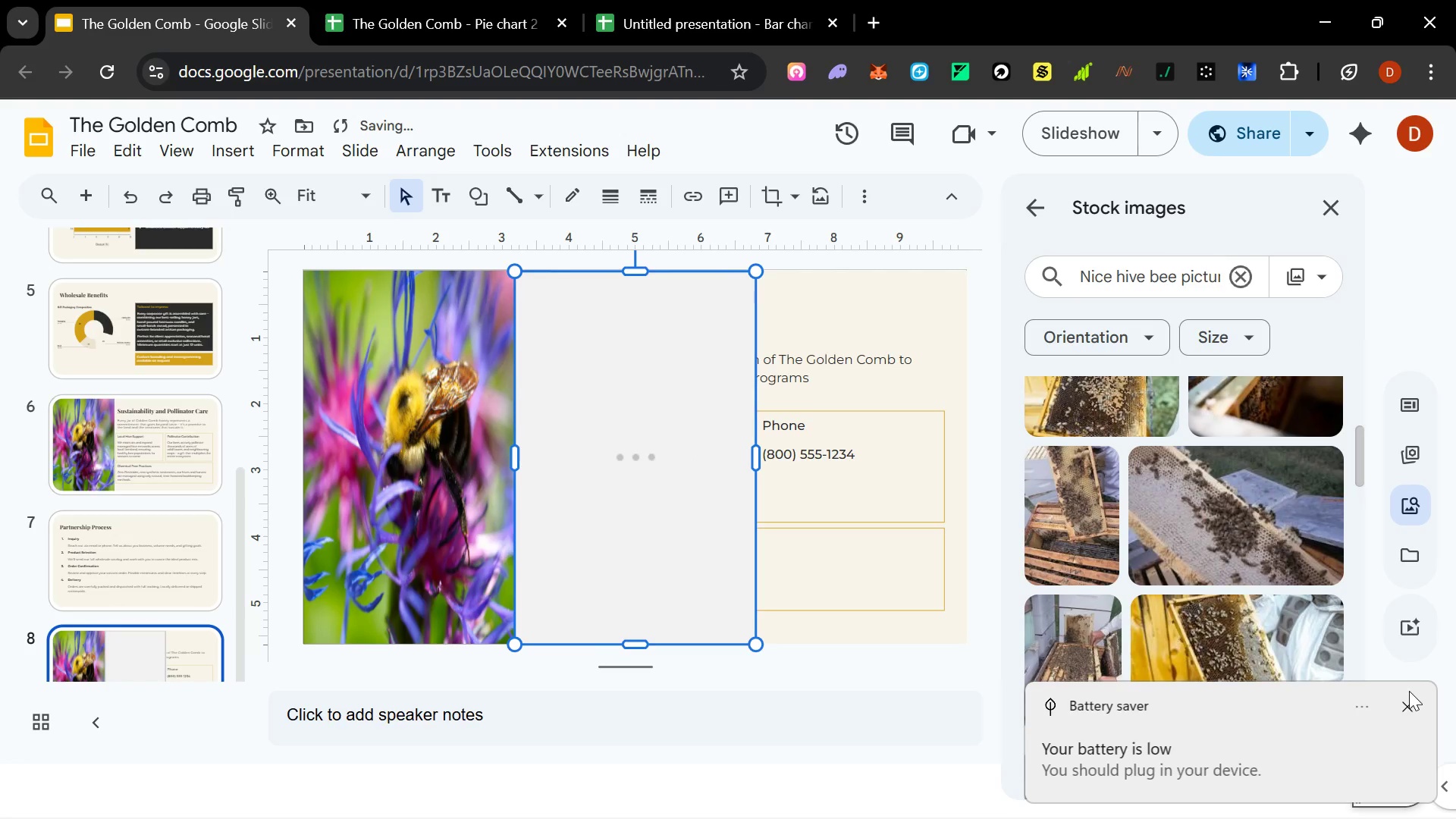 
left_click([1408, 705])
 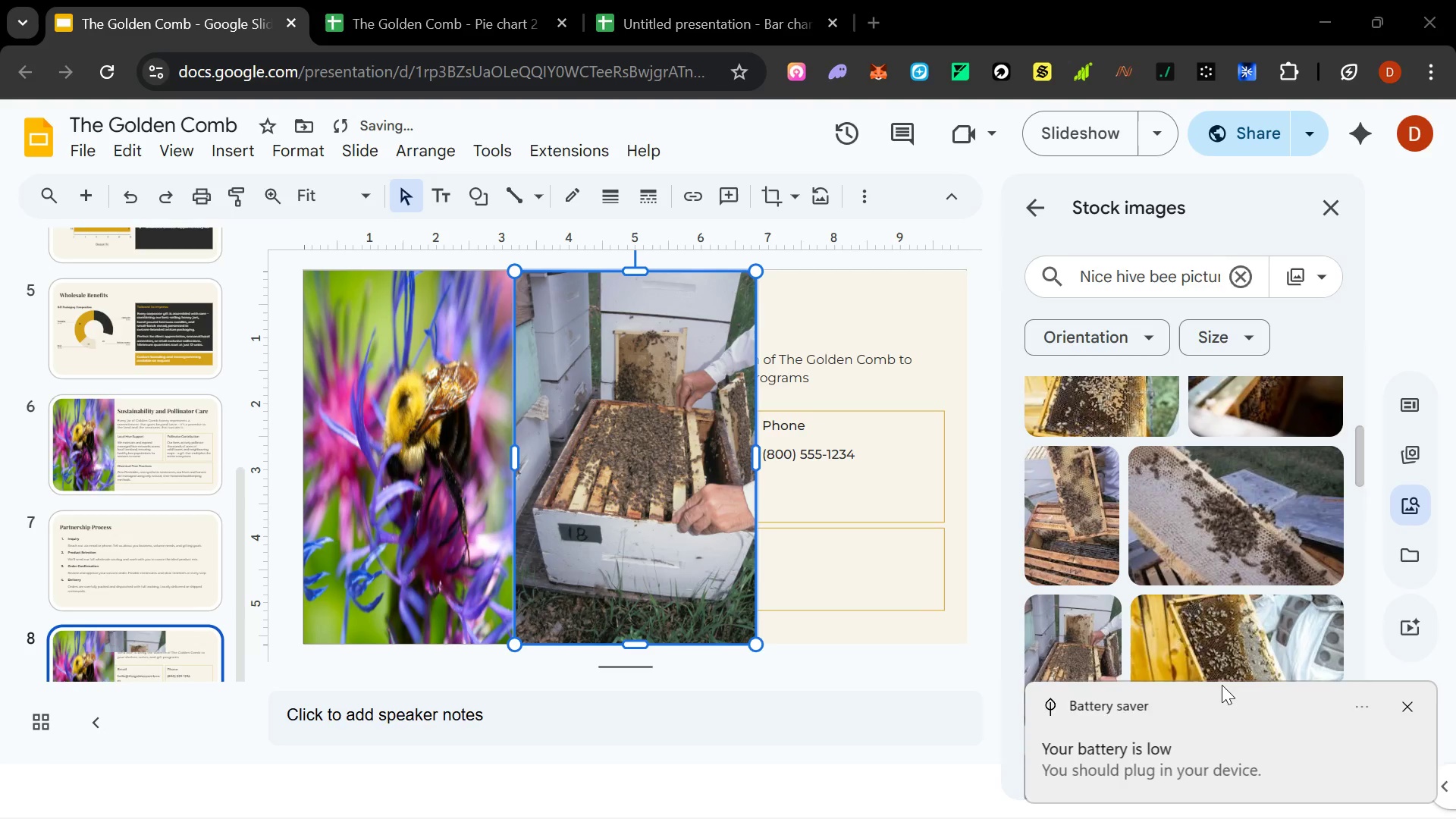 
key(Delete)
 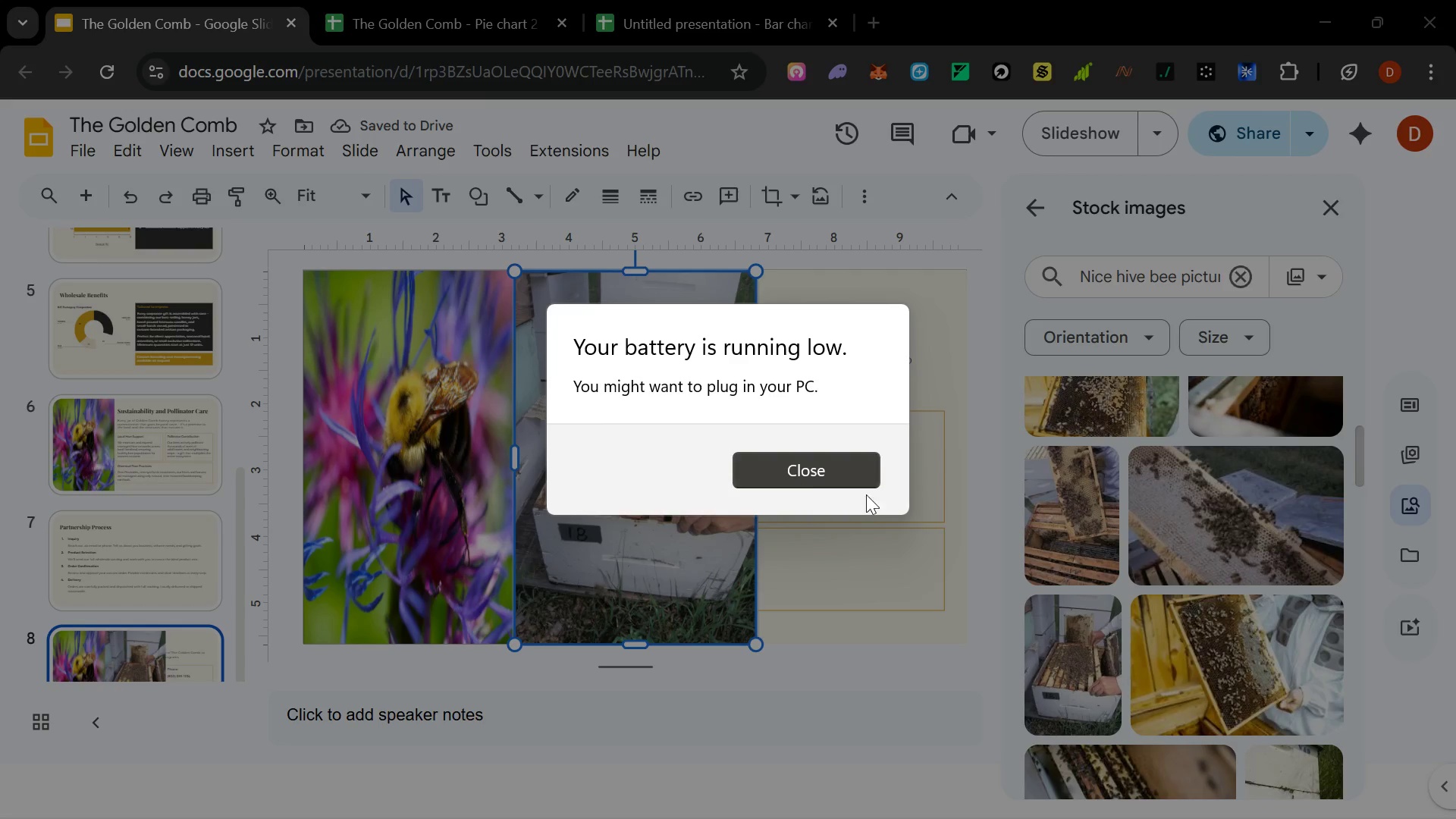 
left_click([789, 460])
 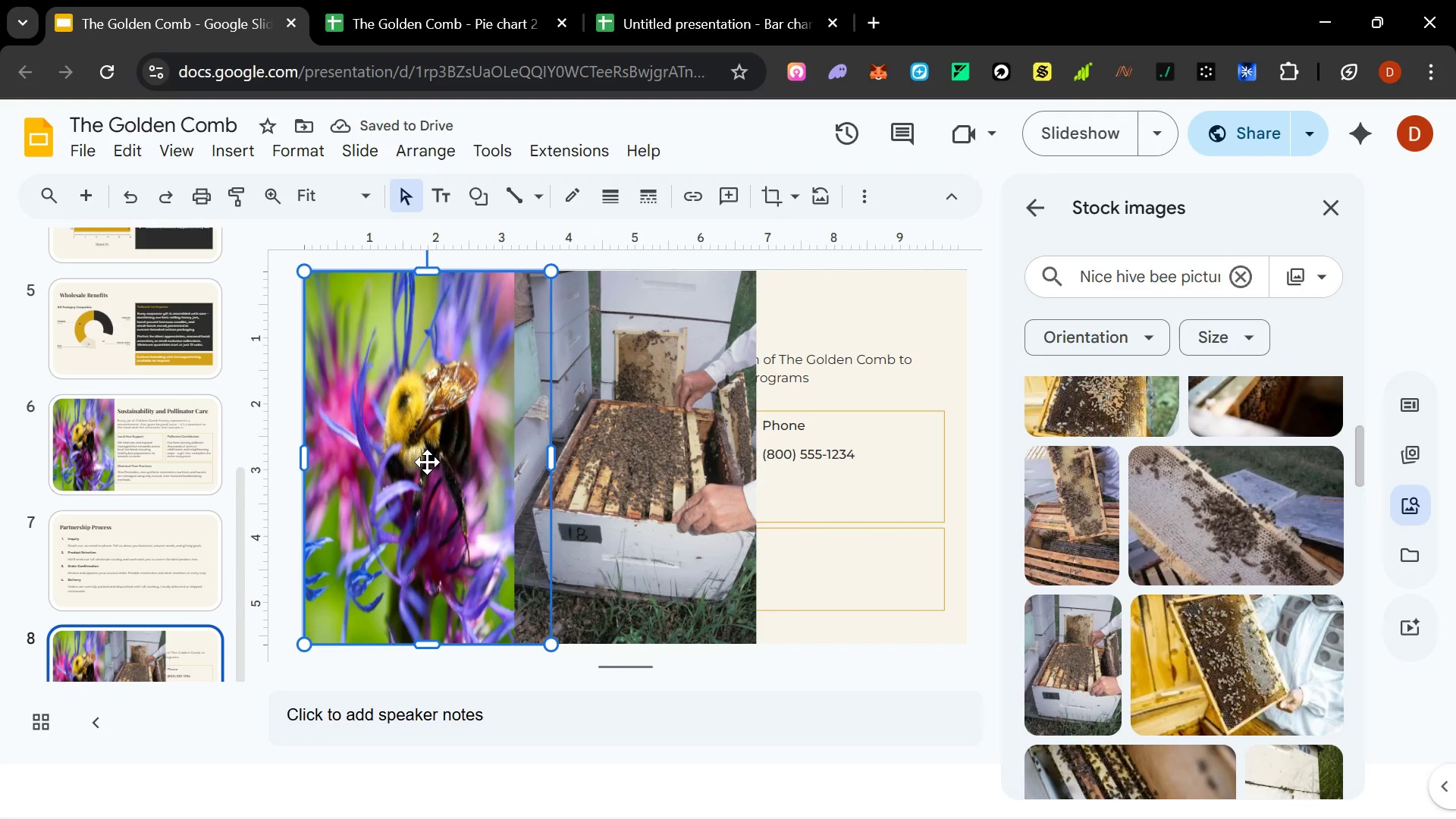 
key(Delete)
 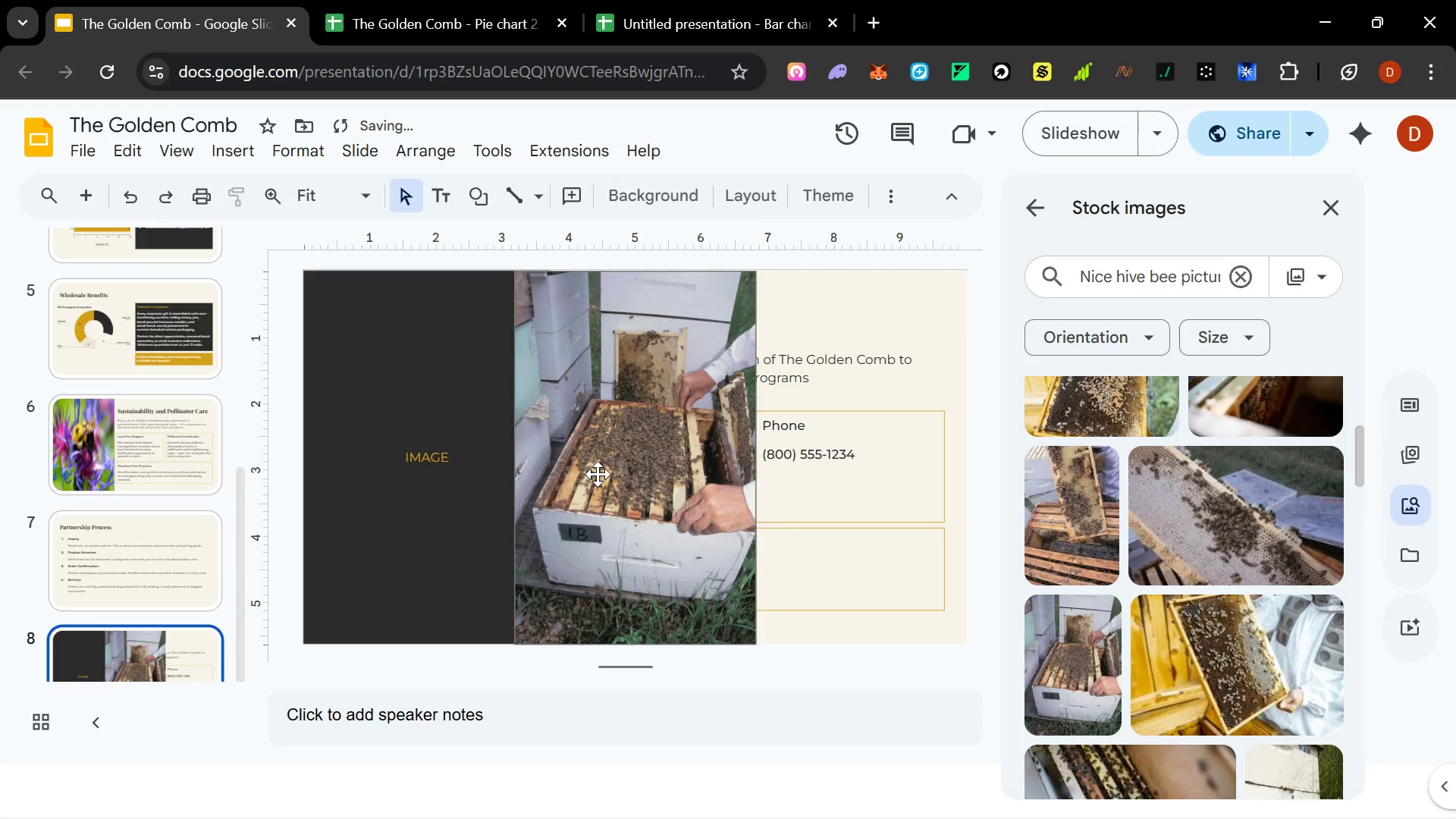 
left_click([598, 474])
 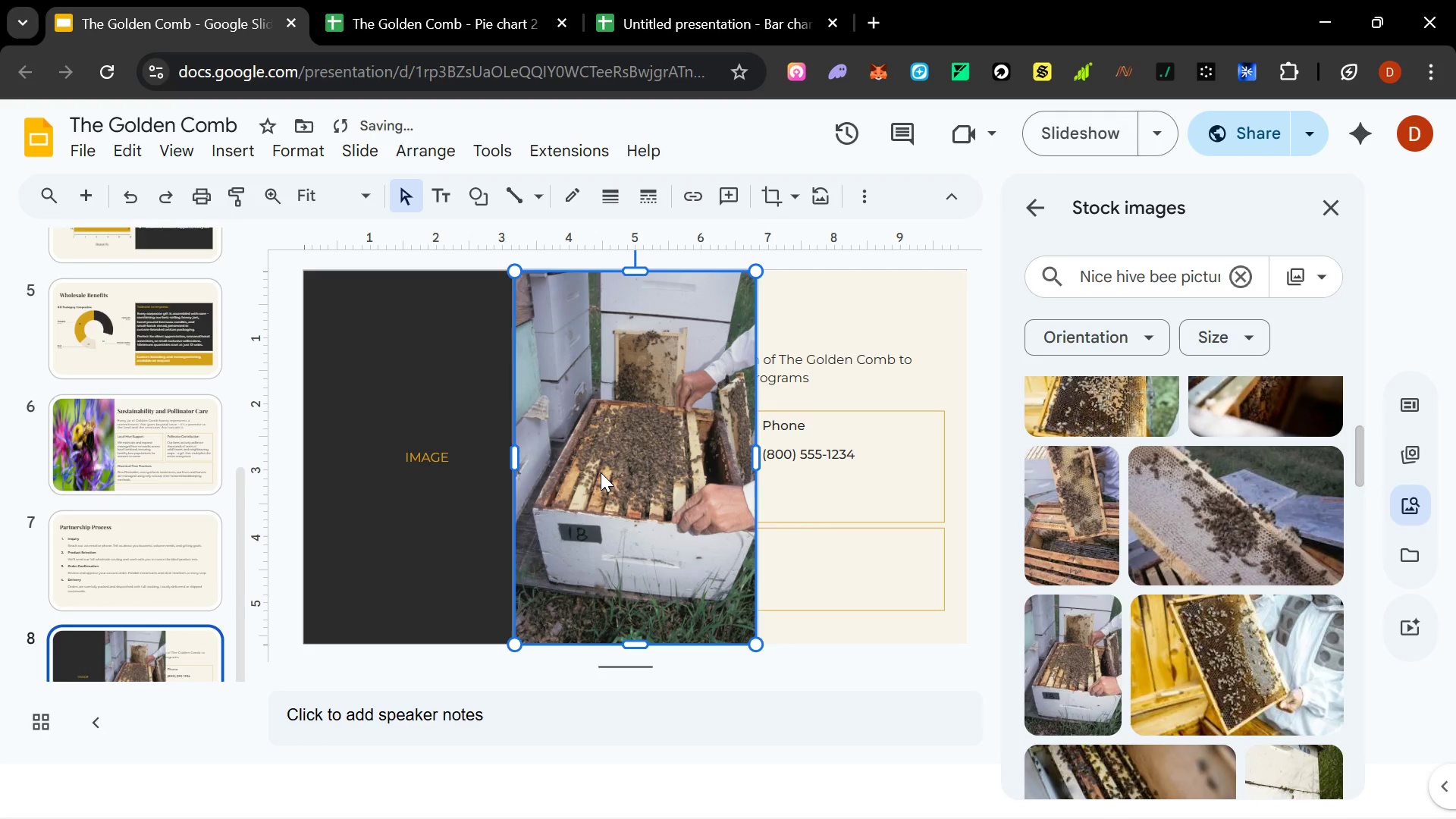 
hold_key(key=ShiftLeft, duration=1.5)
left_click_drag(start_coordinate=[600, 472], to_coordinate=[388, 458])
 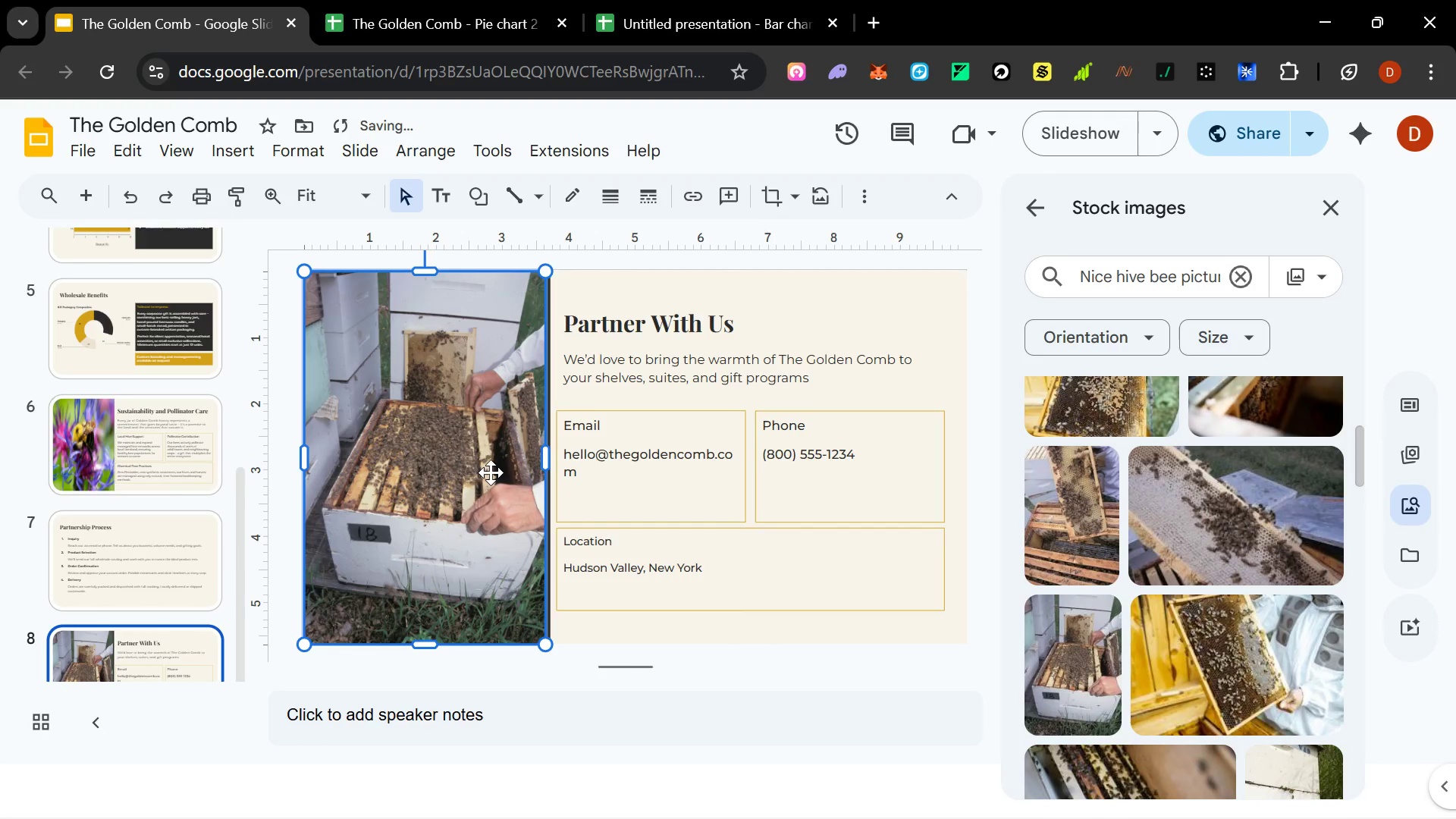 
hold_key(key=ShiftLeft, duration=0.5)
 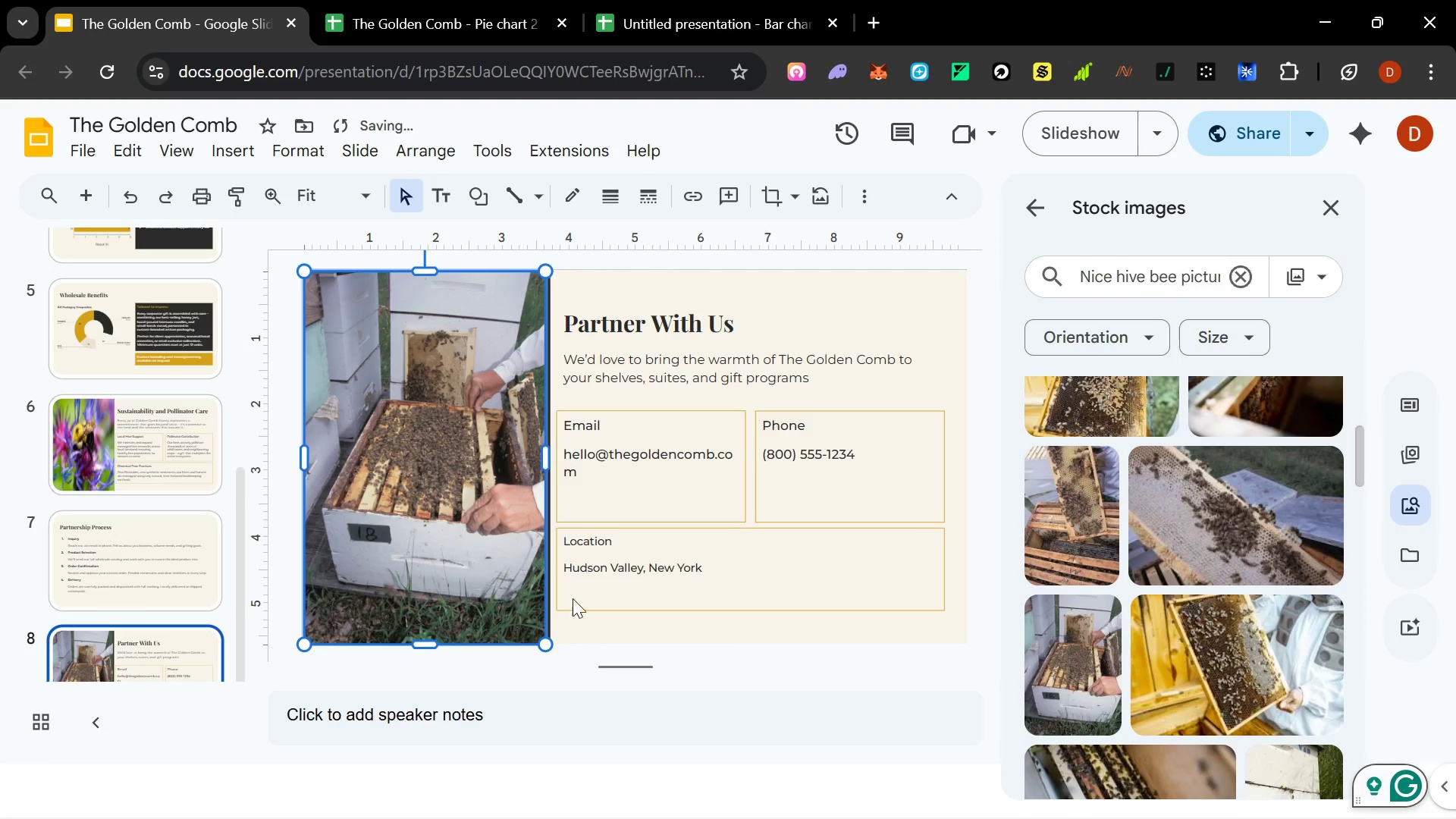 
left_click([544, 669])
 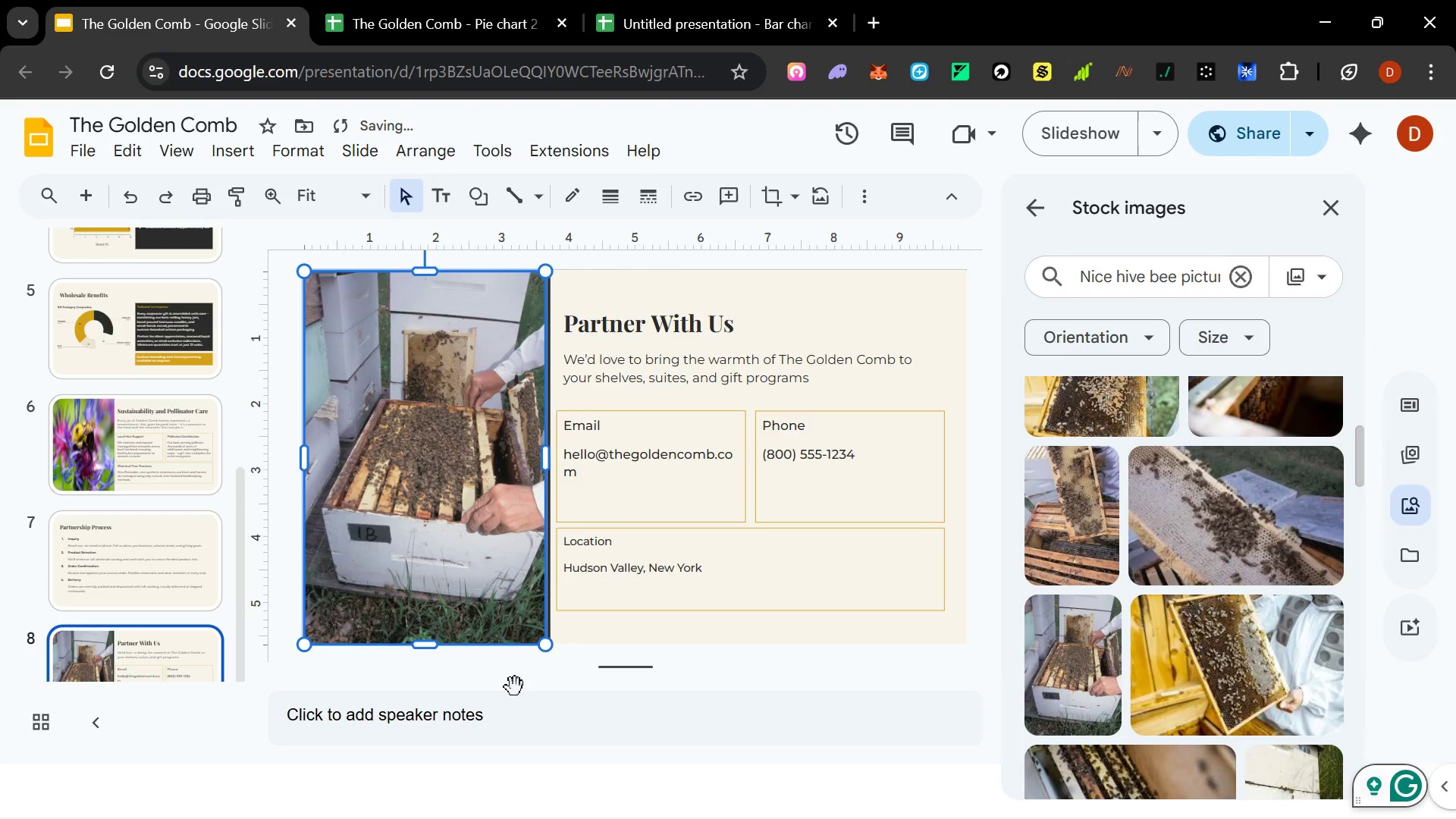 
left_click([514, 688])
 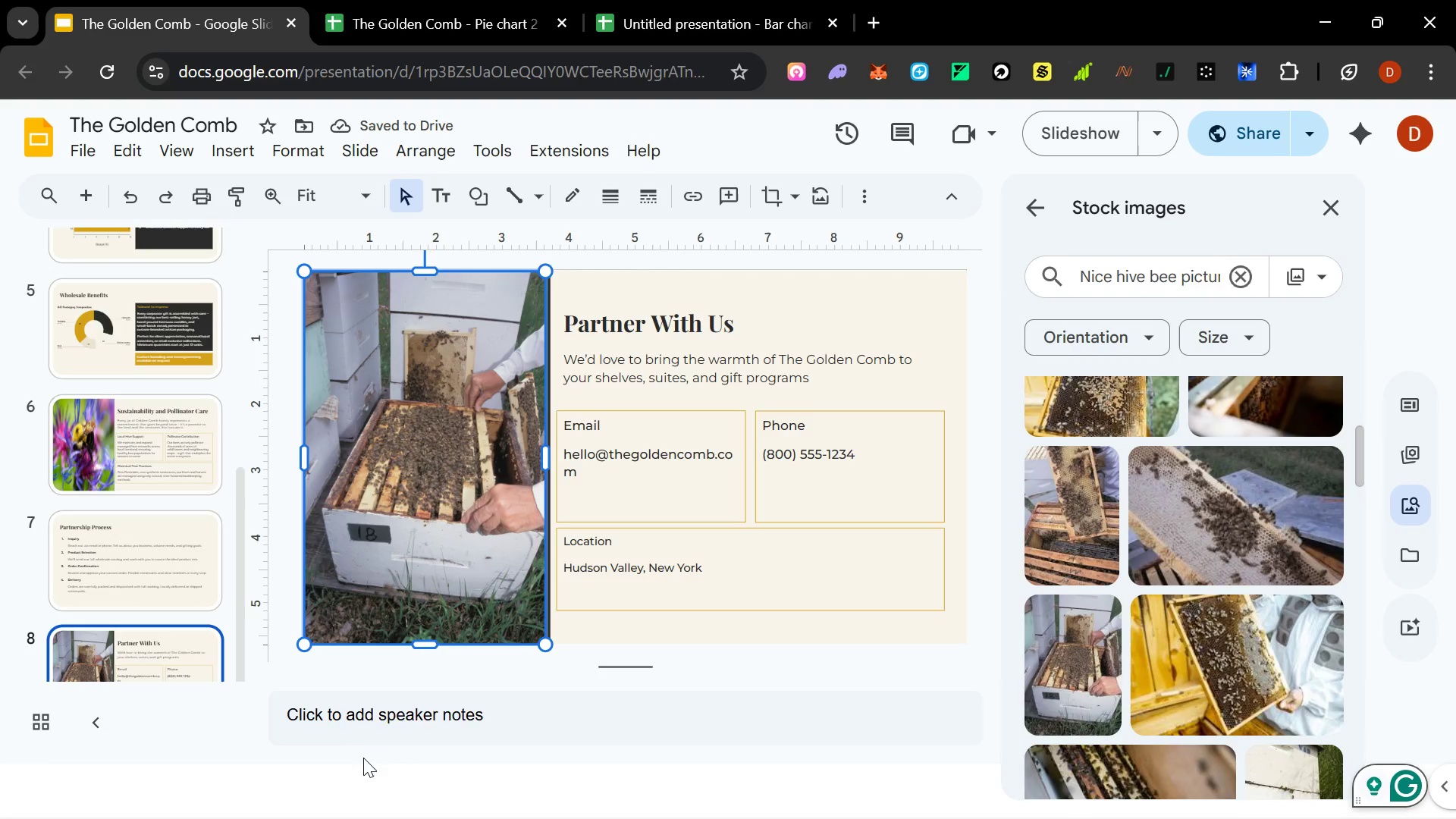 
left_click([367, 758])
 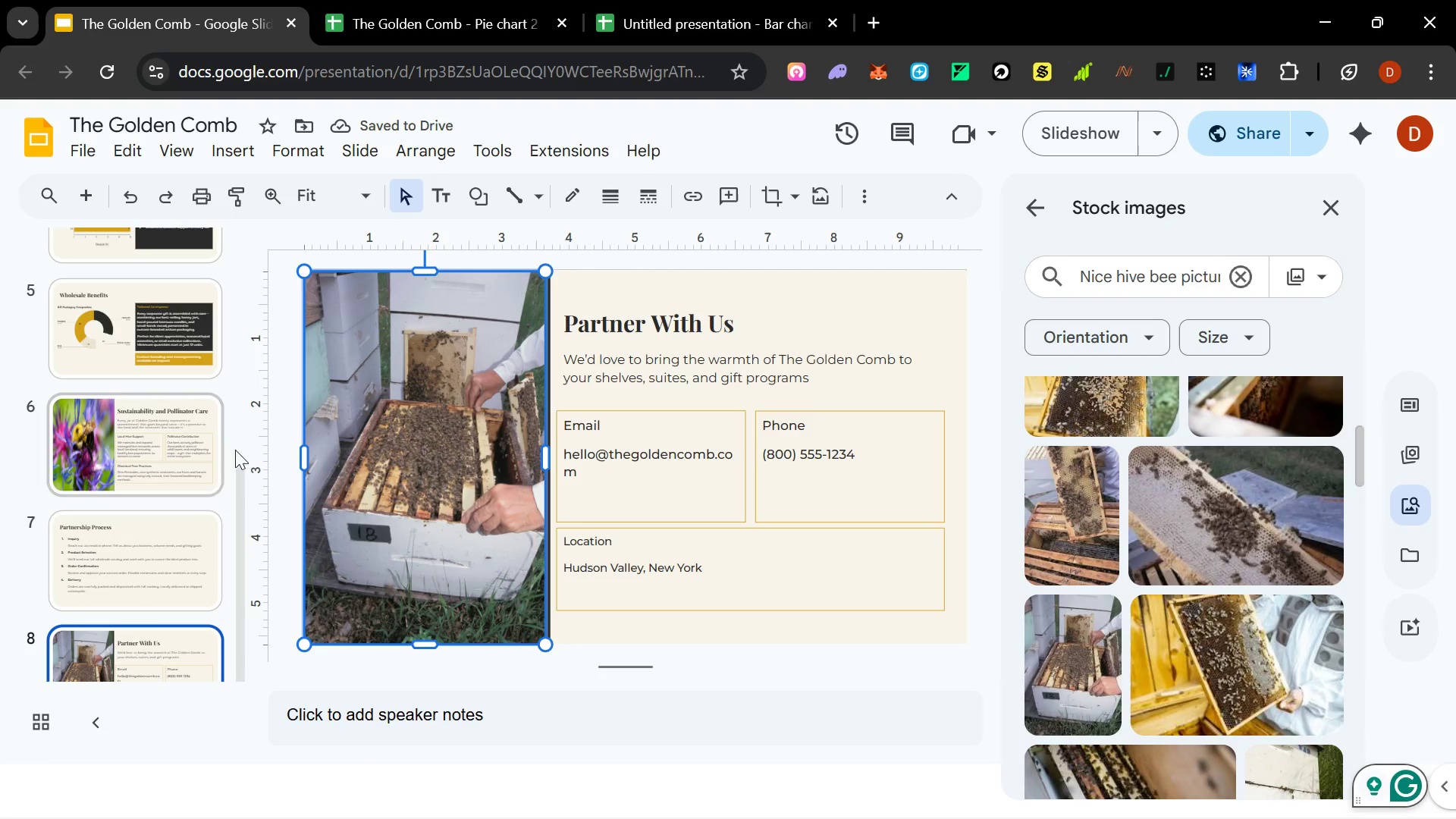 
left_click([188, 454])
 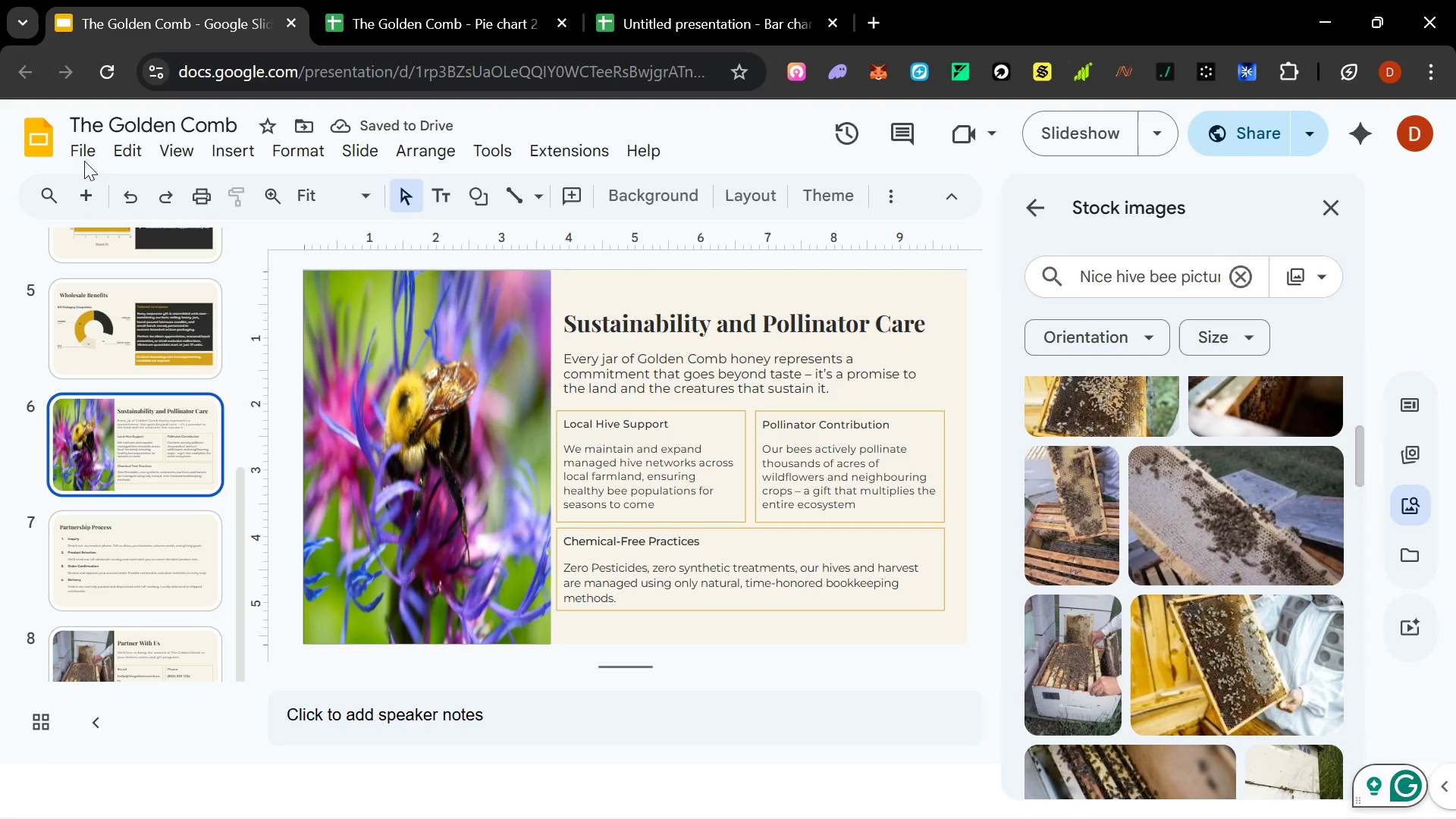 
left_click([84, 154])
 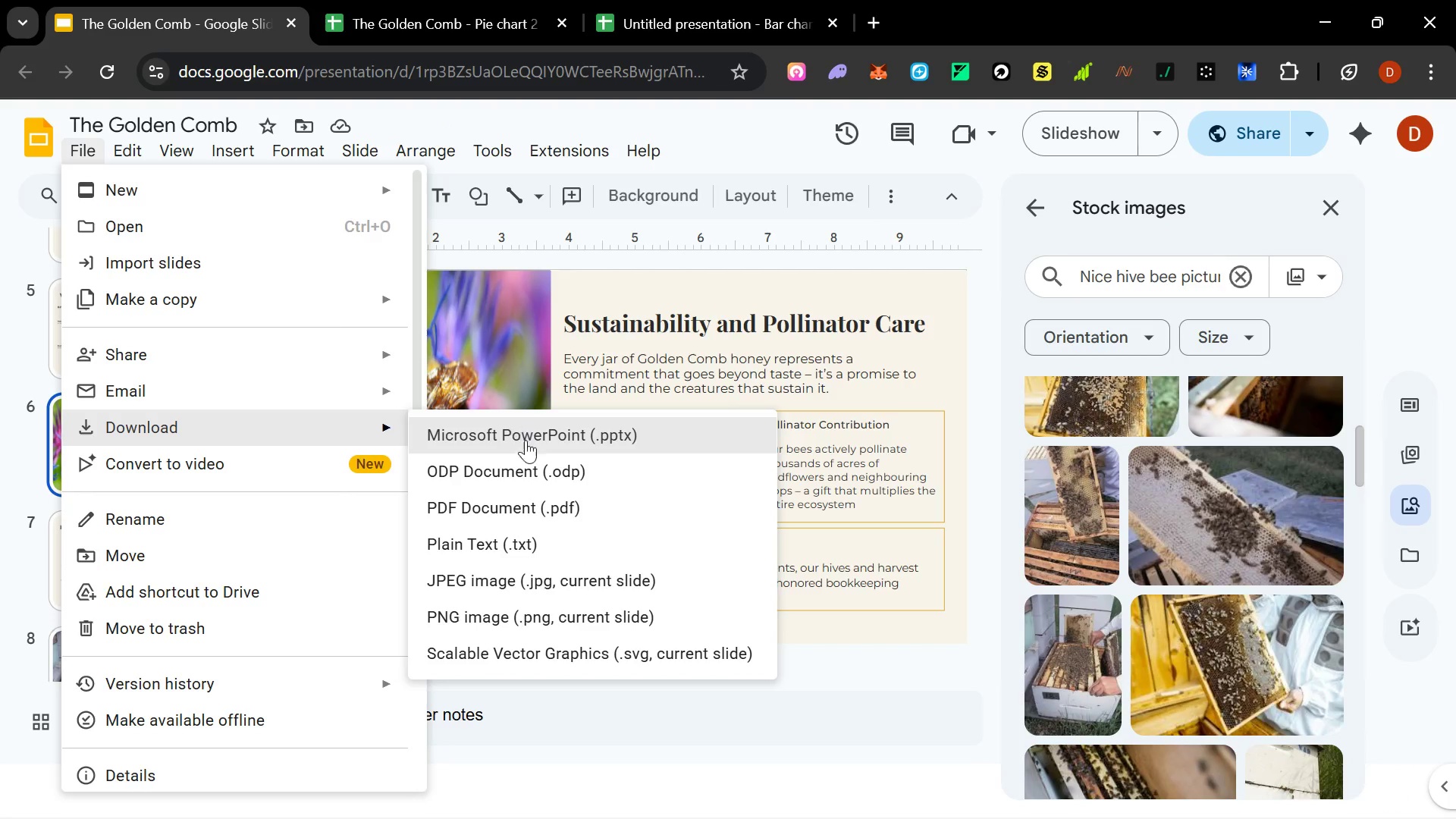 
left_click([545, 513])
 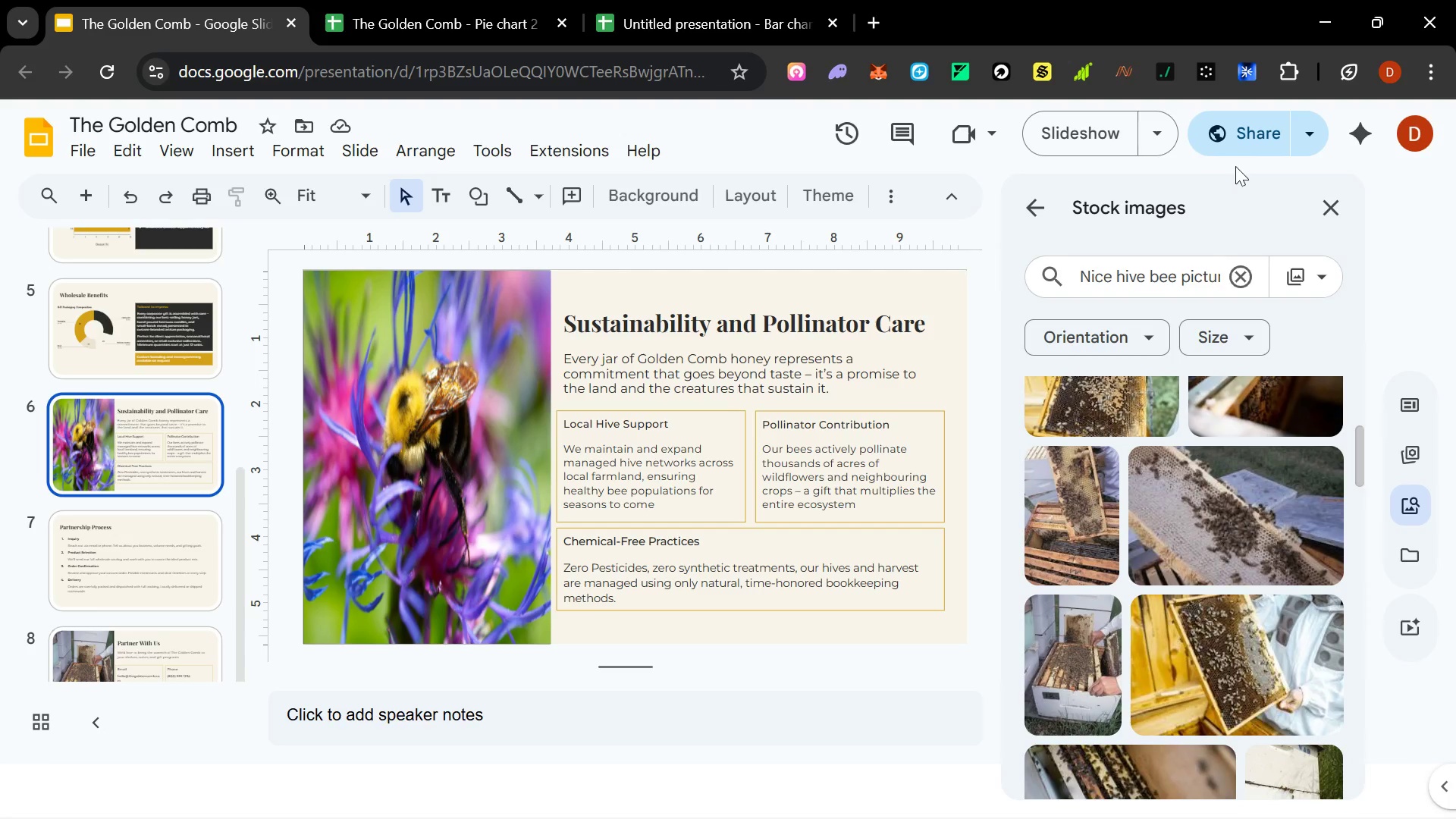 
left_click([1244, 144])
 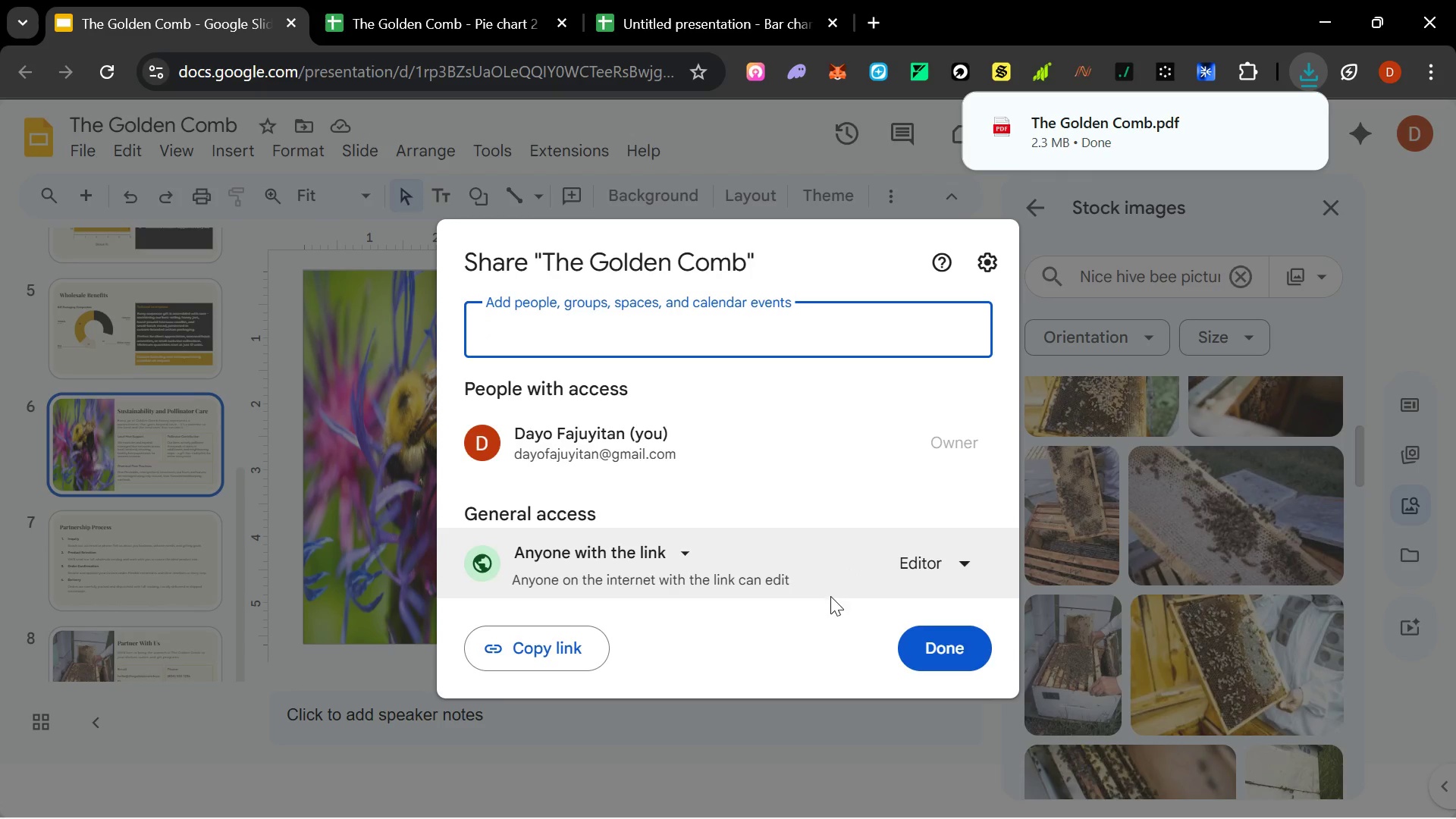 